 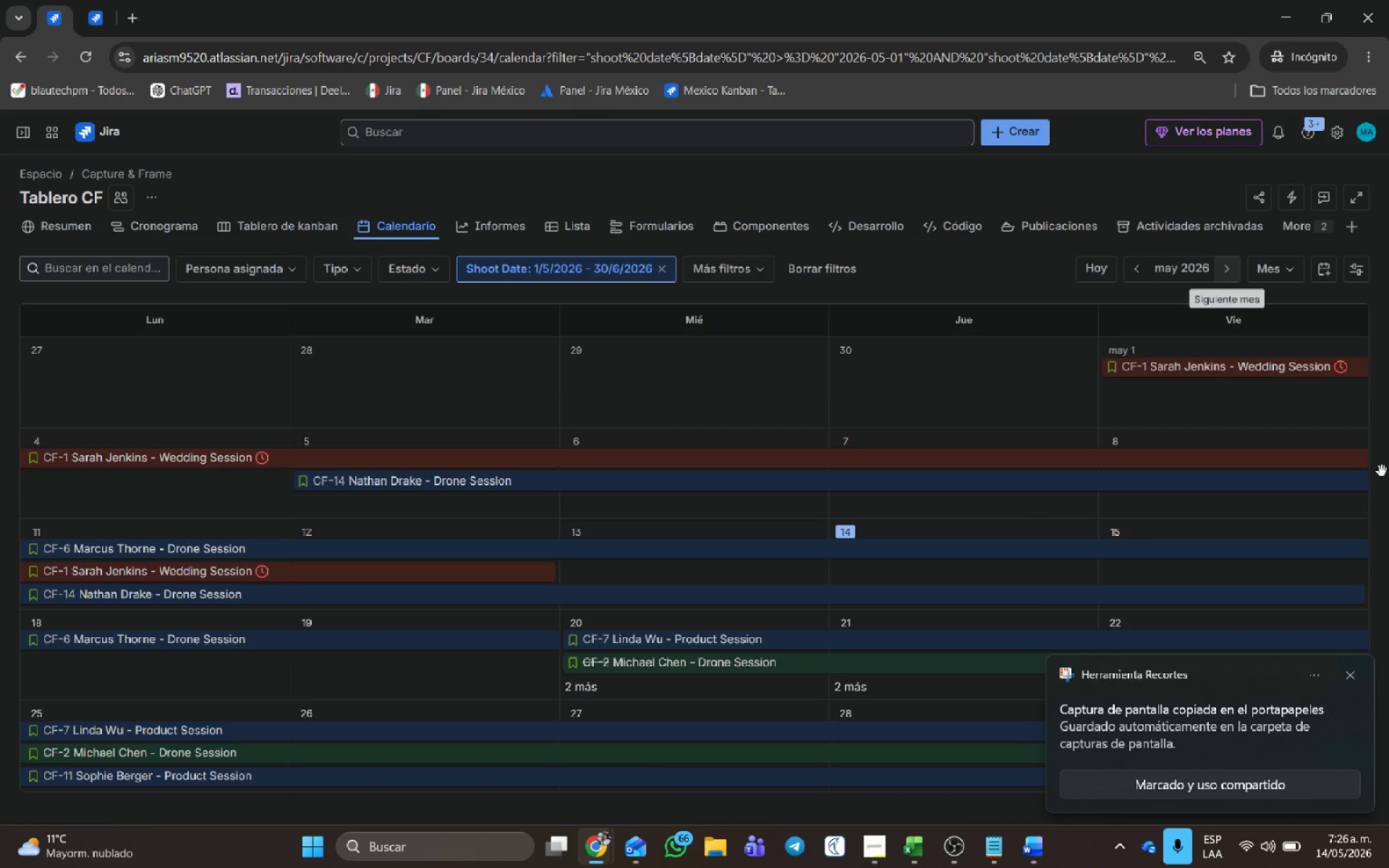 
left_click([1346, 671])
 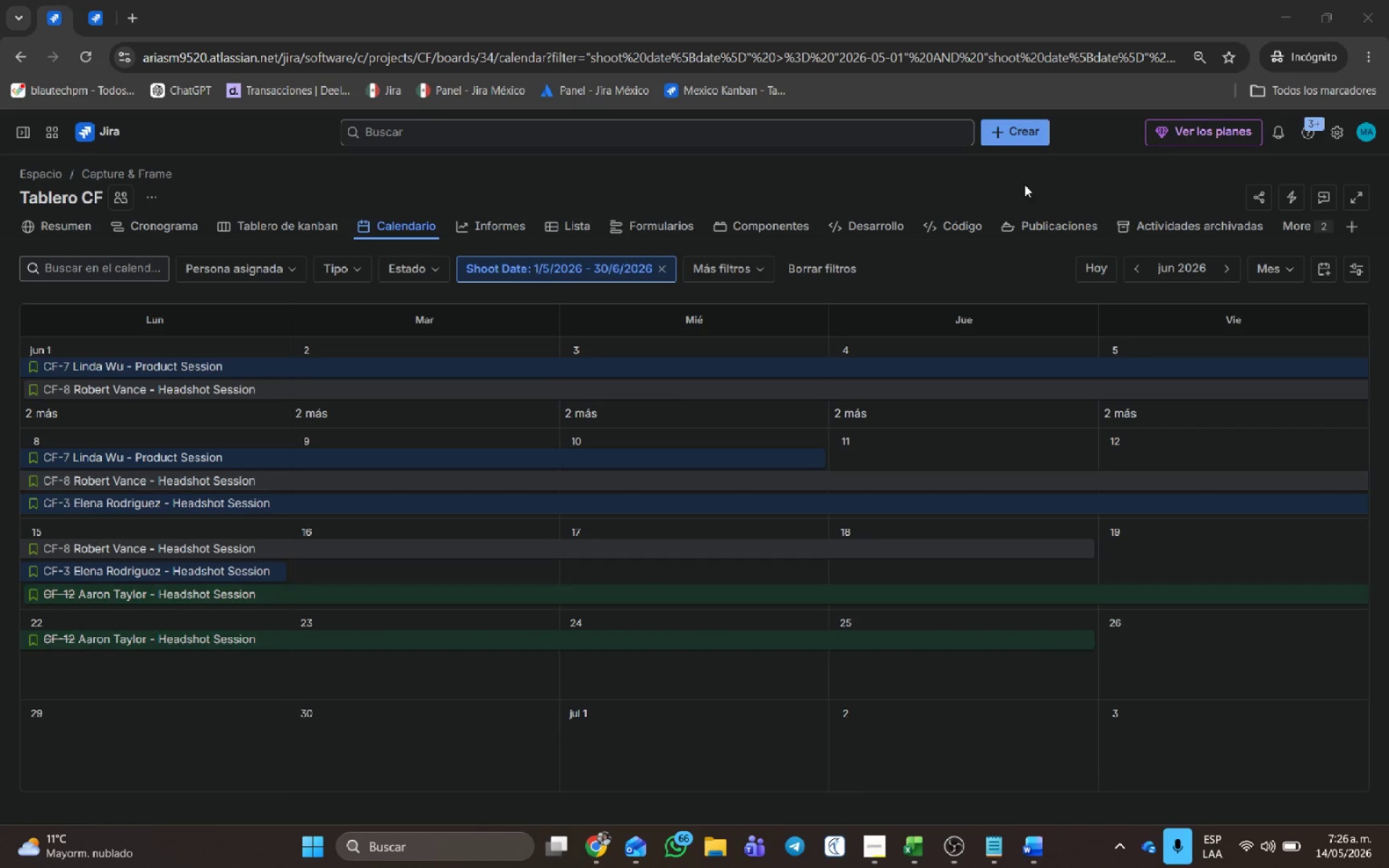 
key(Meta+Shift+S)
 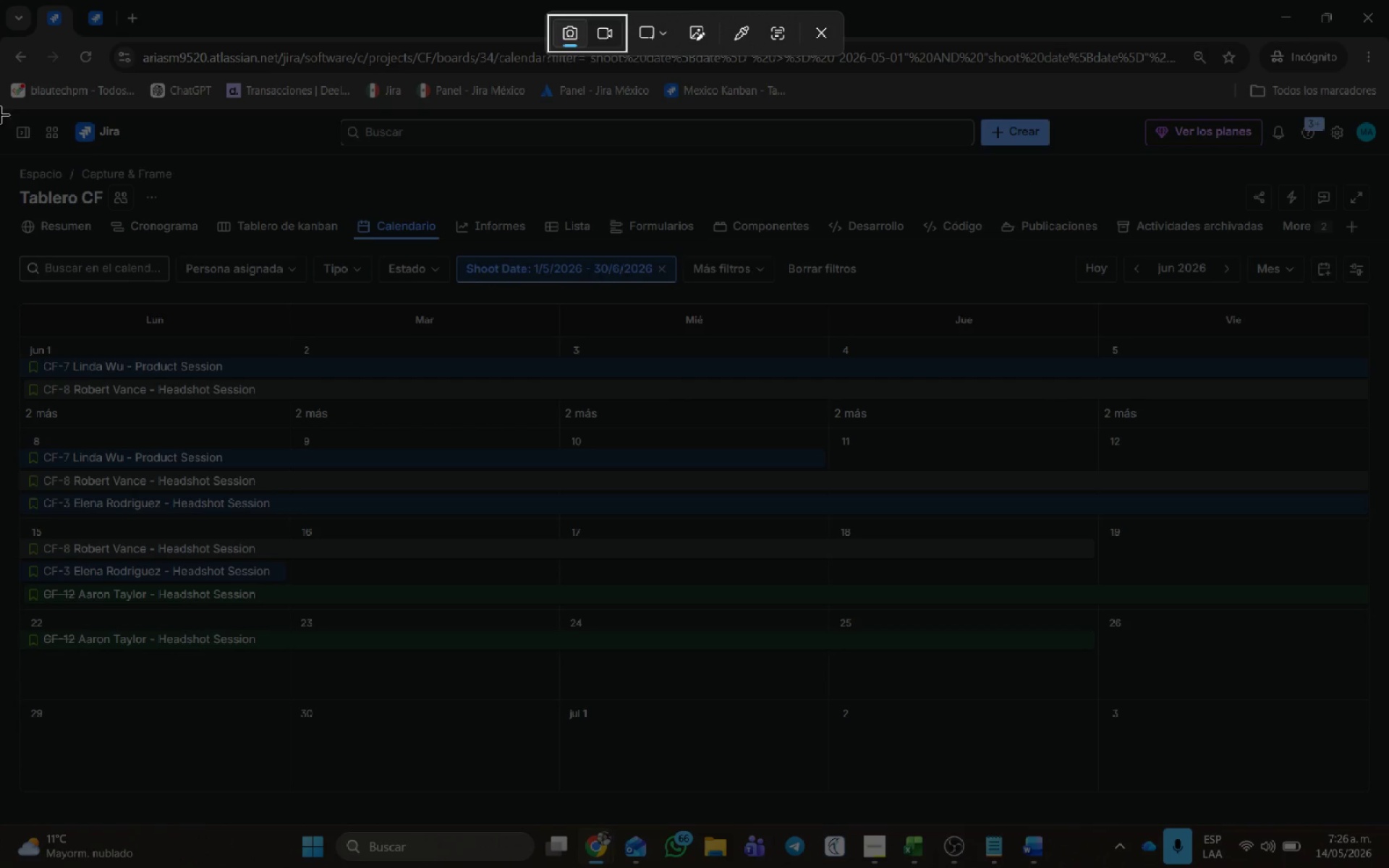 
left_click_drag(start_coordinate=[1, 113], to_coordinate=[1388, 820])
 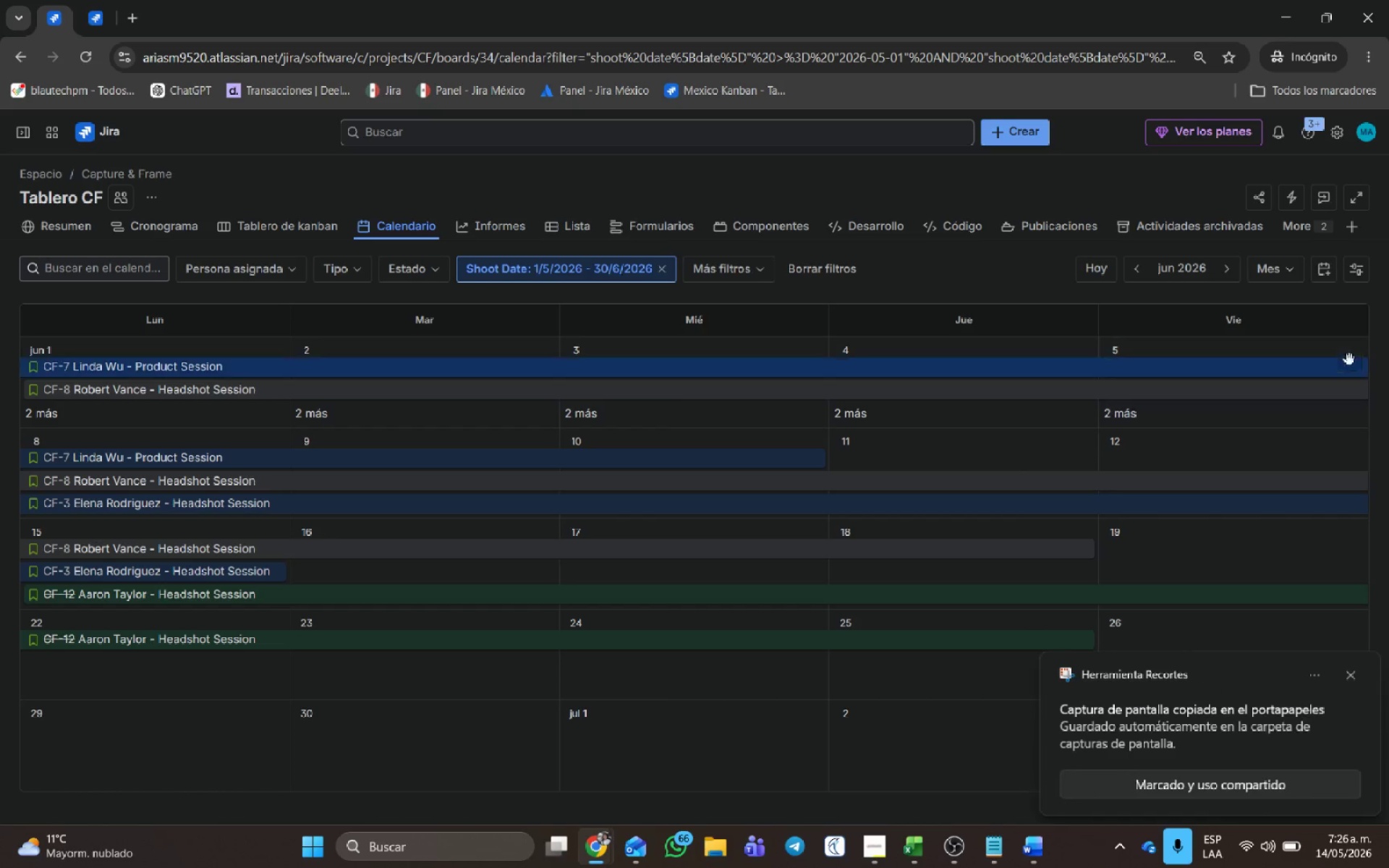 
key(Alt+AltLeft)
 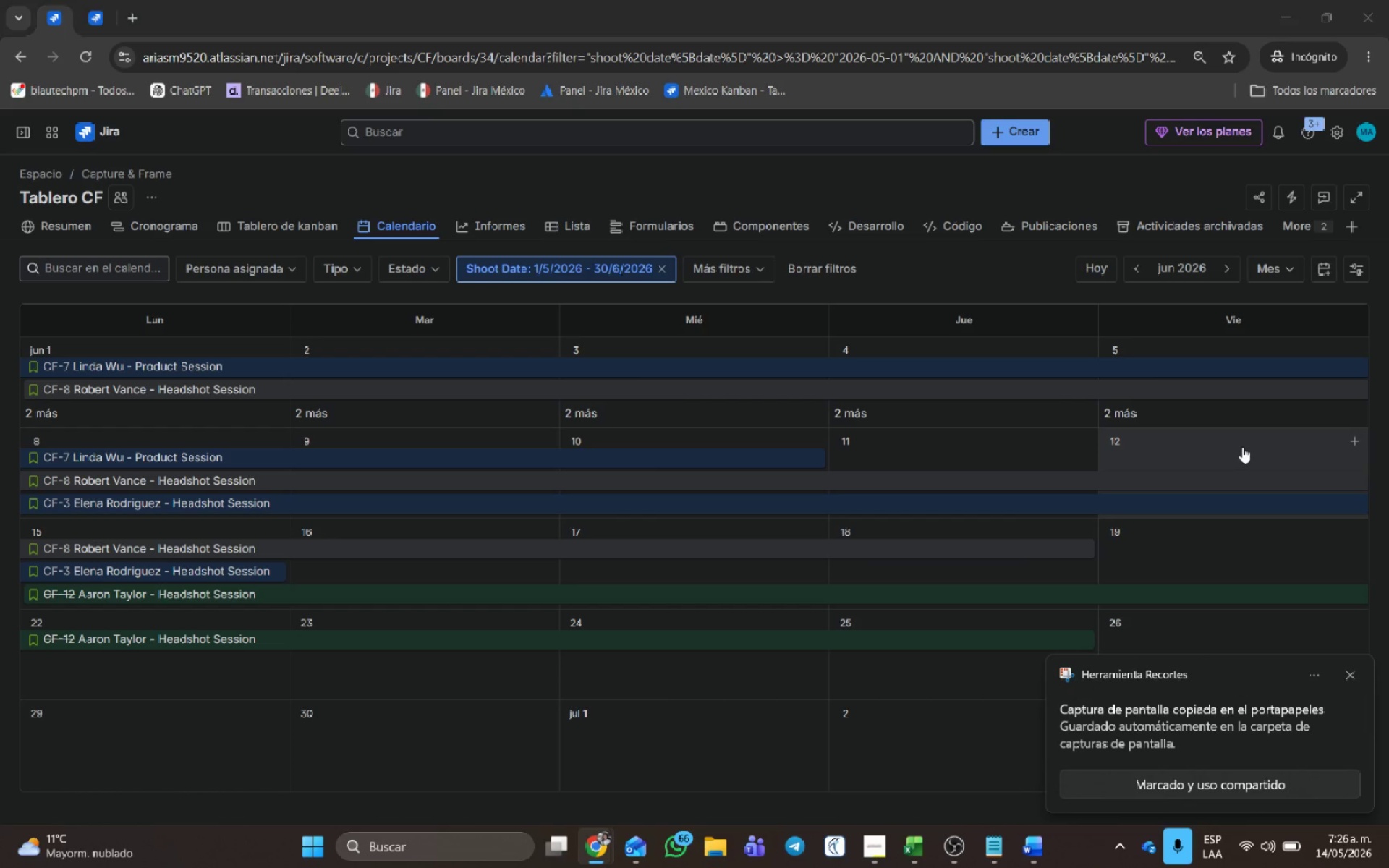 
key(Alt+Tab)